 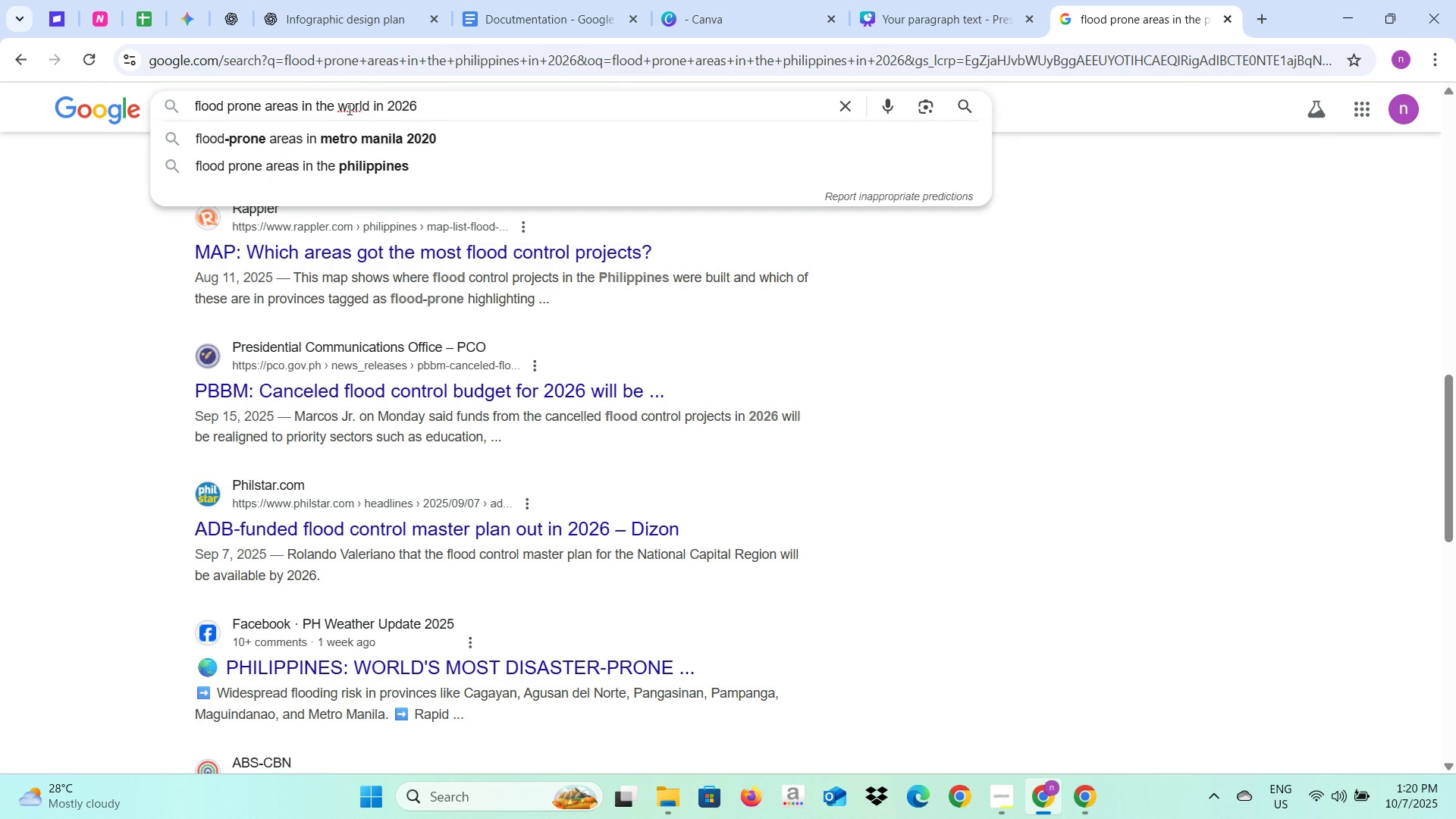 
key(Enter)
 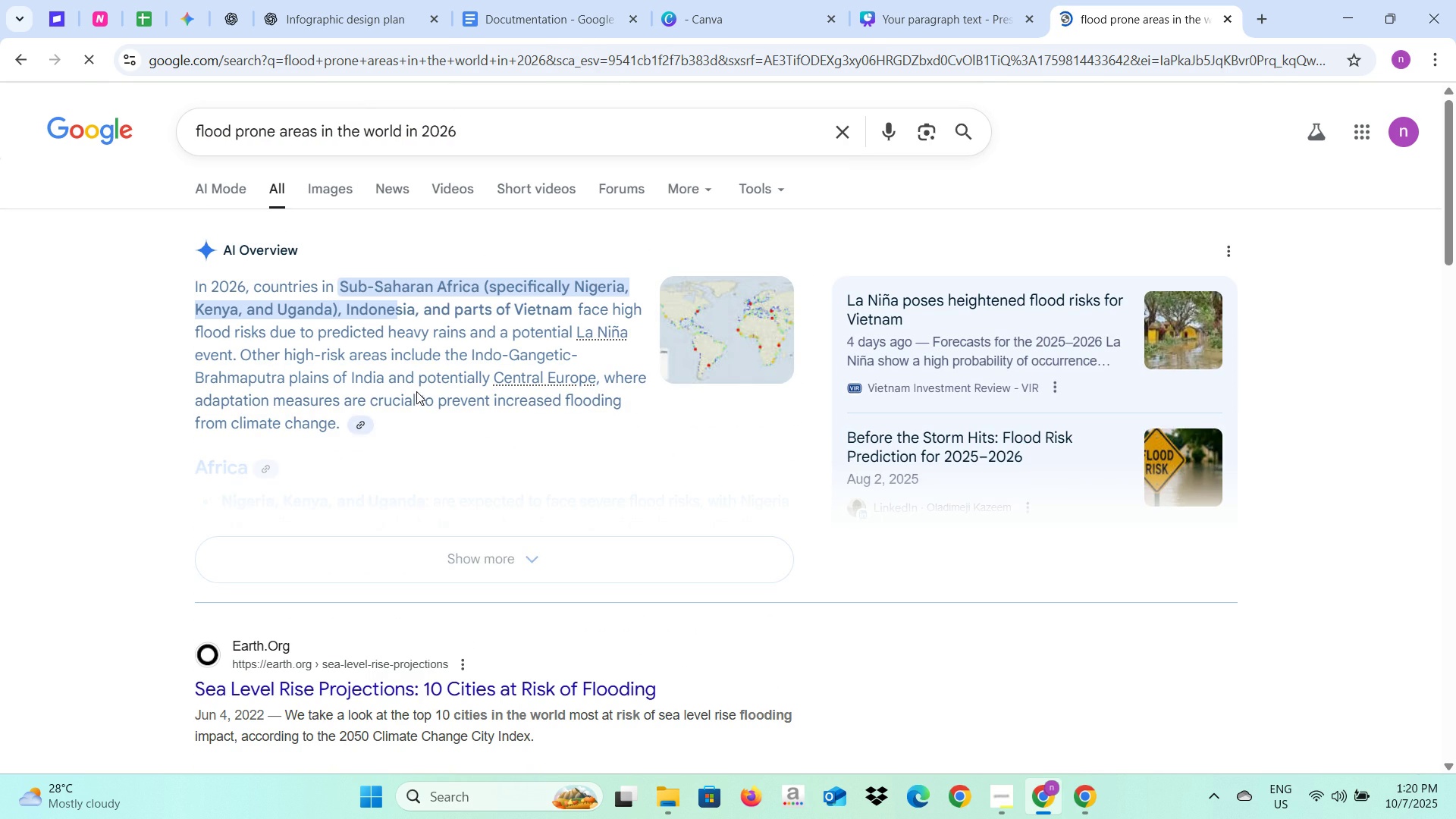 
scroll: coordinate [557, 453], scroll_direction: down, amount: 5.0
 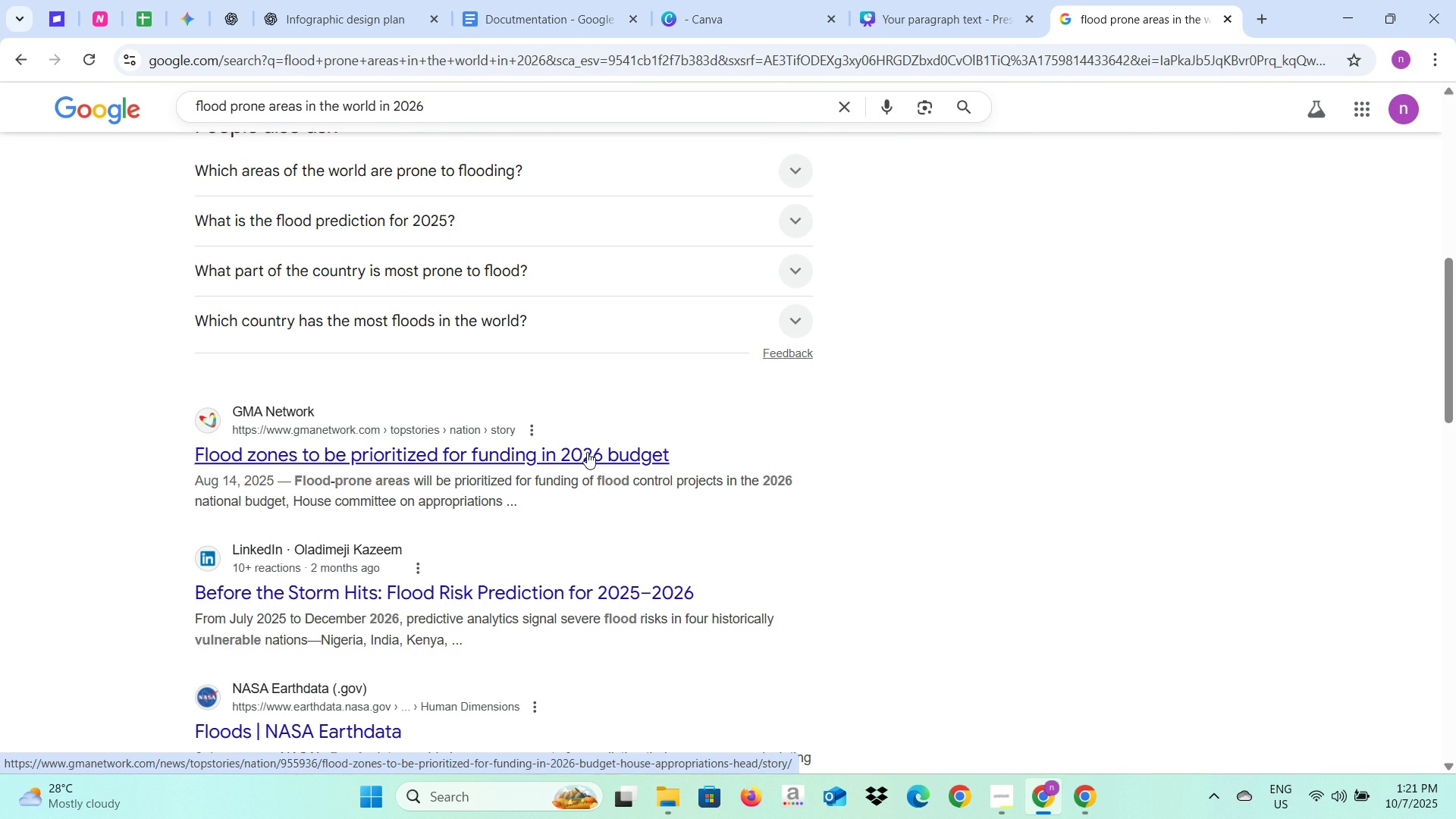 
left_click([638, 586])
 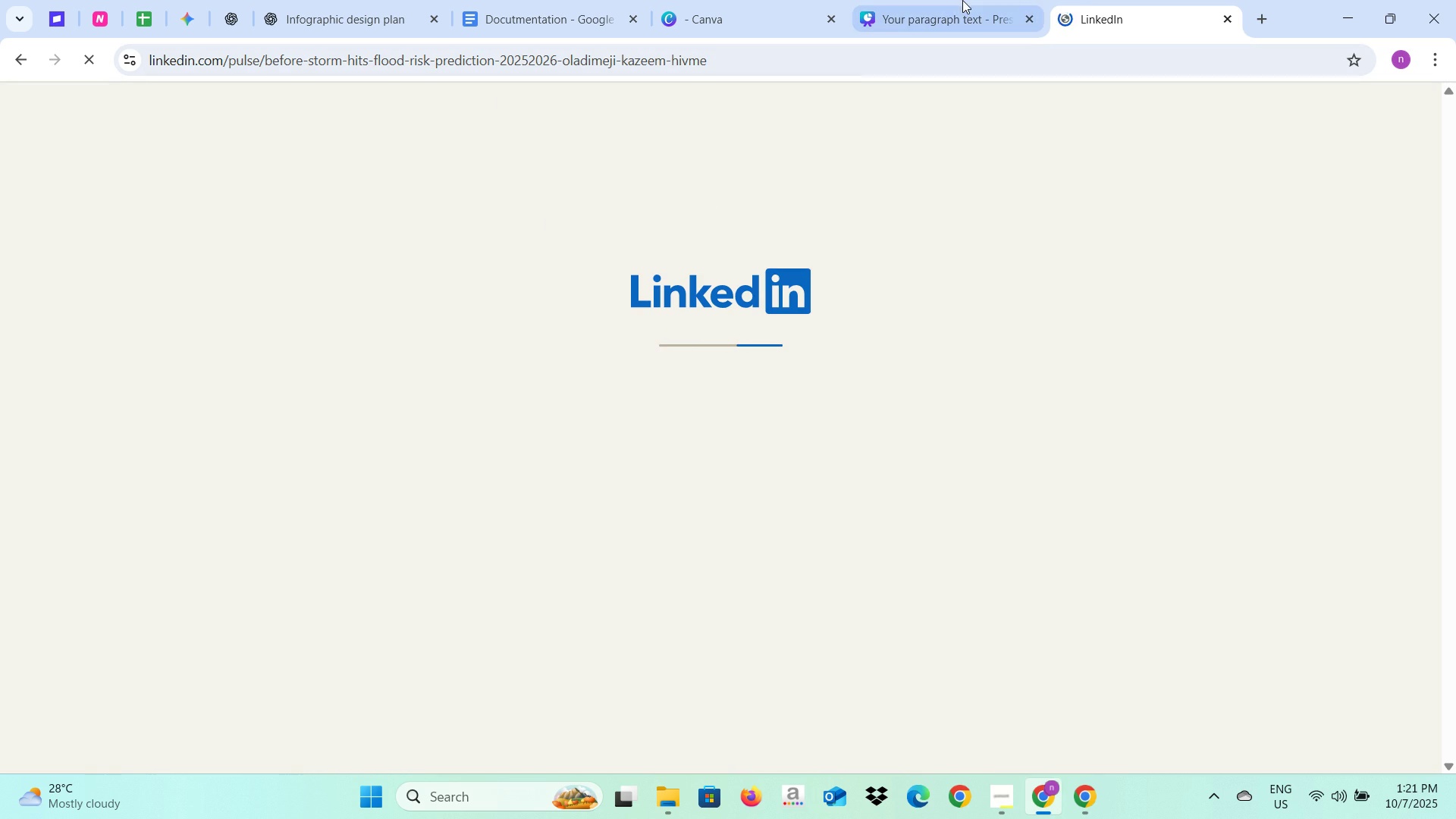 
wait(6.02)
 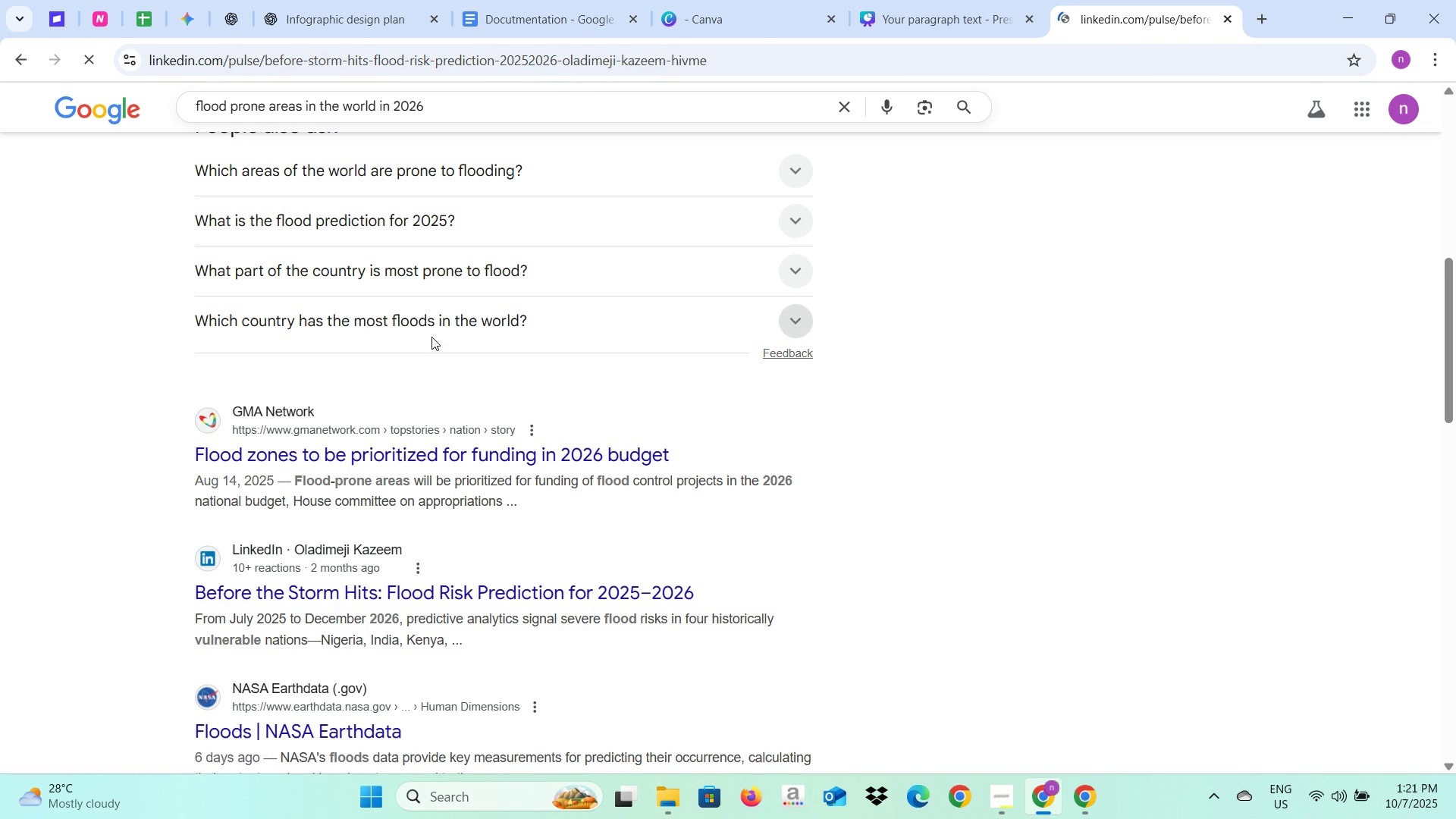 
left_click([1077, 2])
 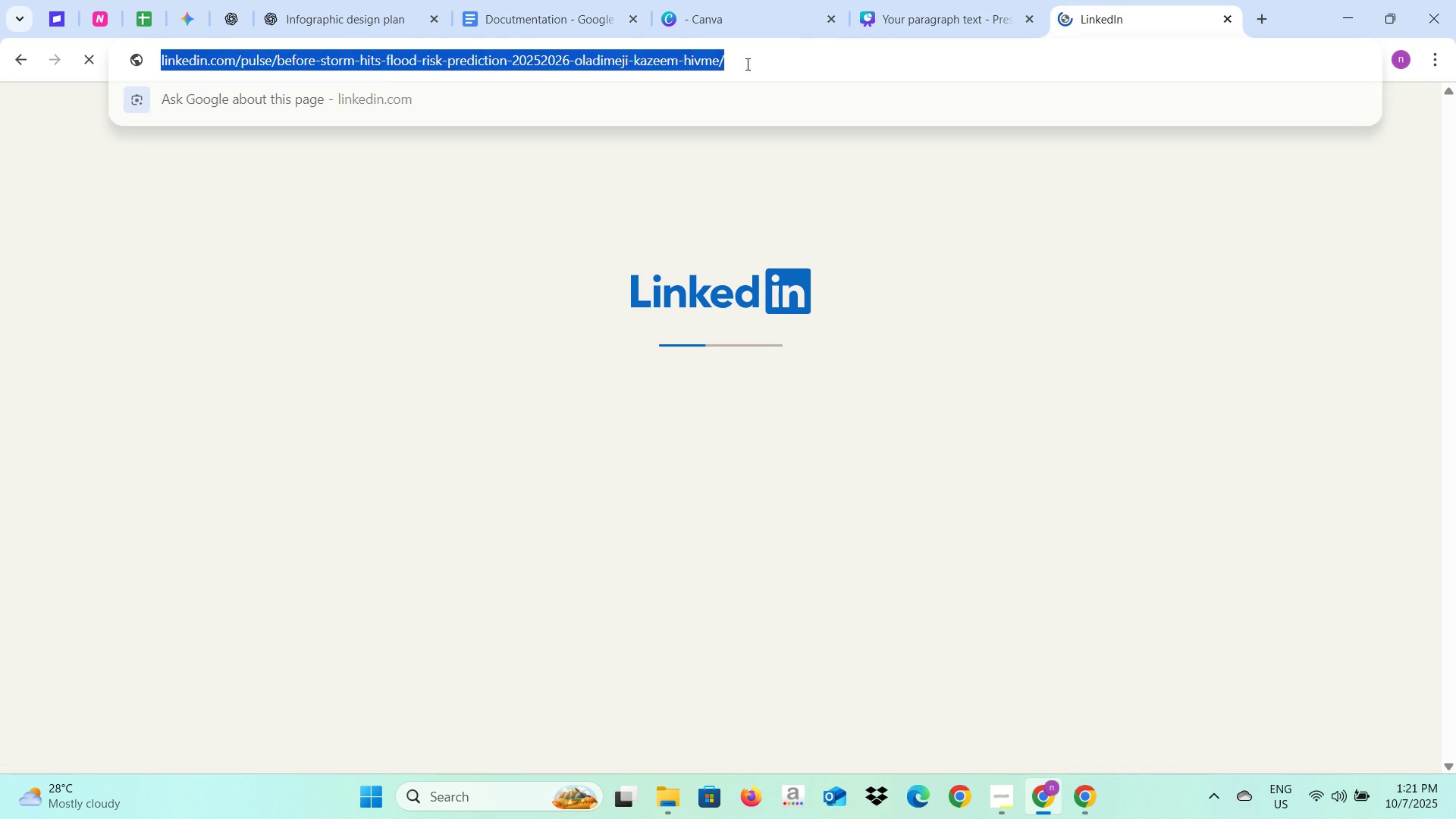 
double_click([748, 63])
 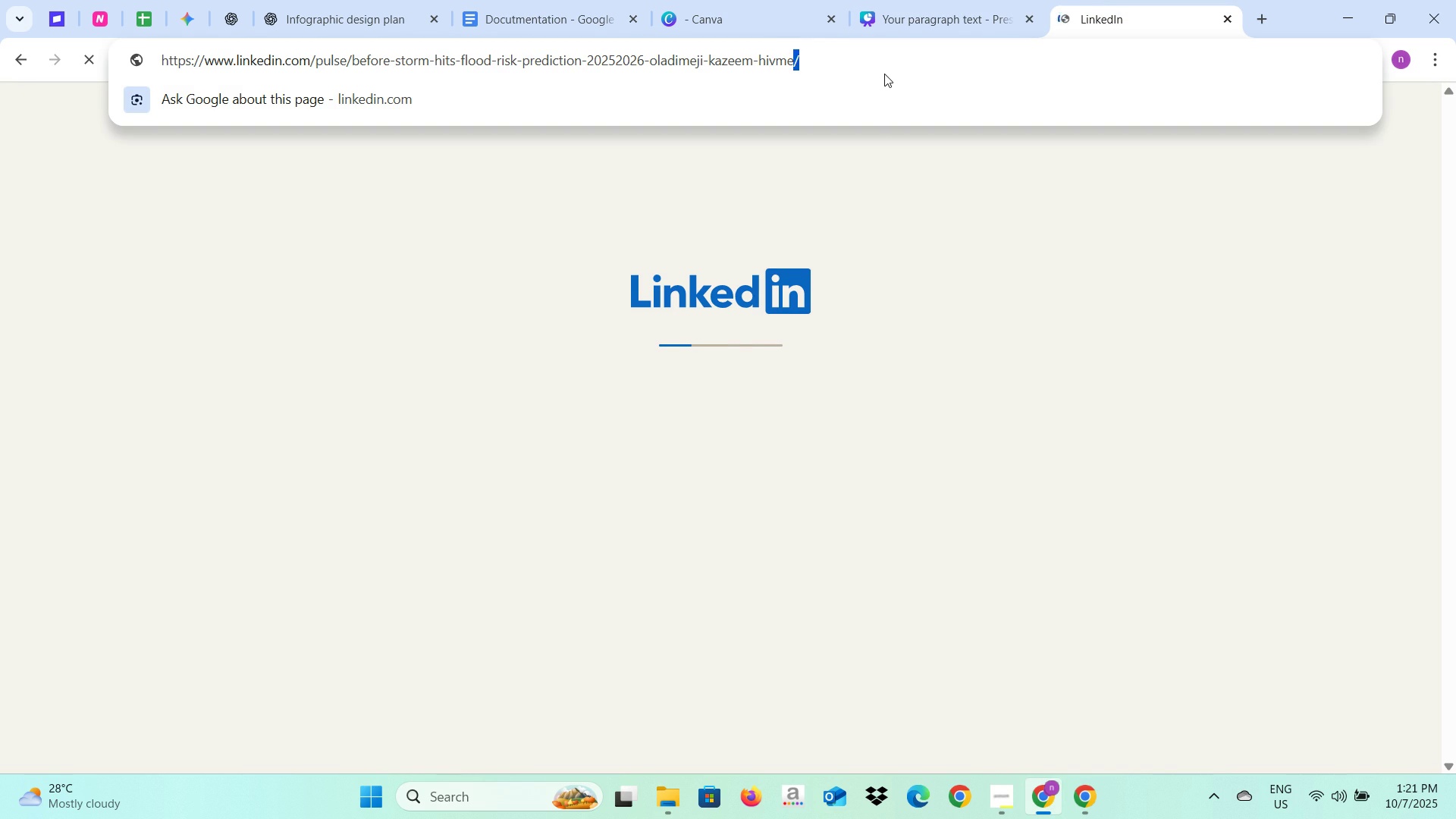 
left_click([884, 74])